 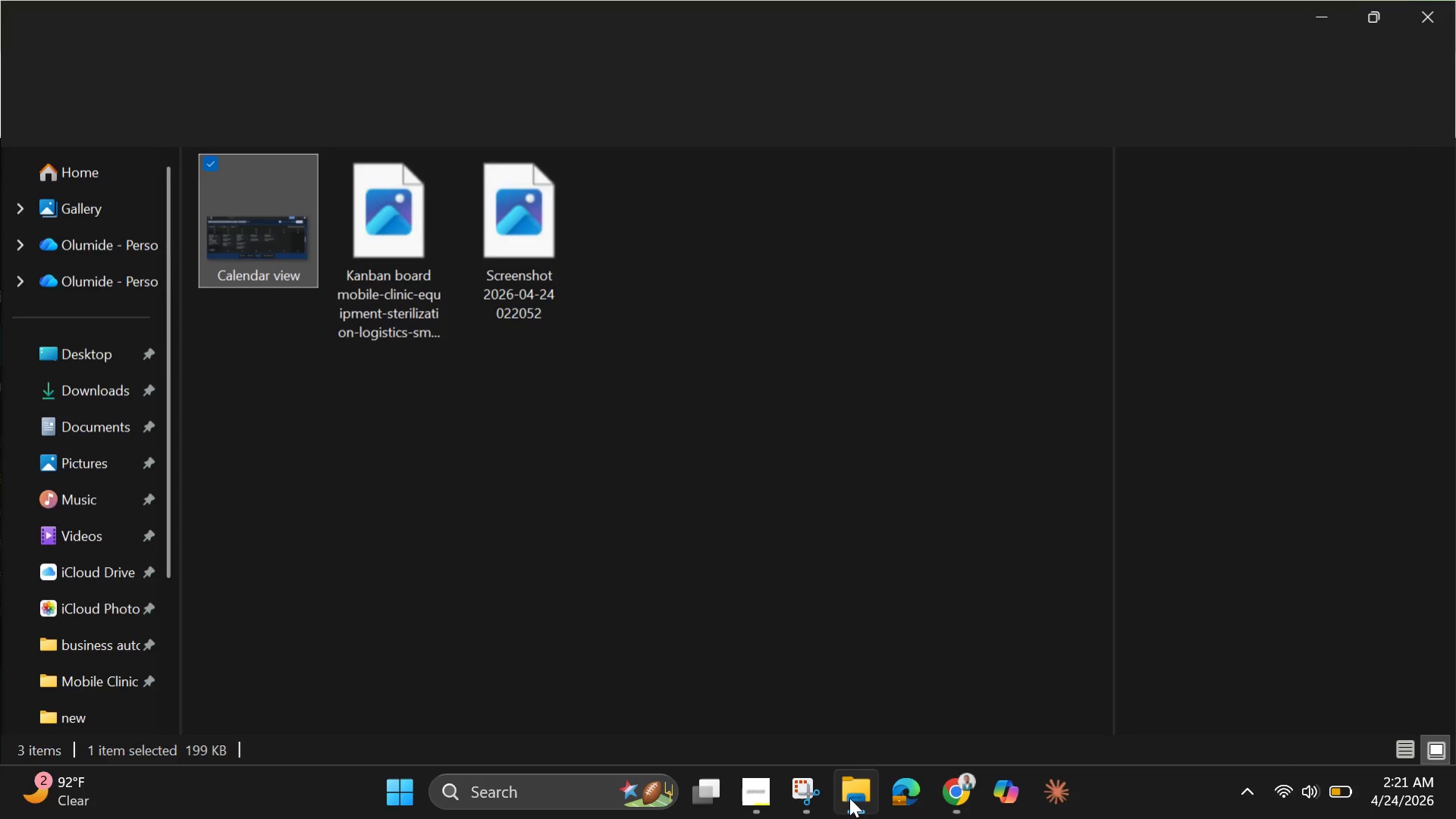 
left_click([509, 305])
 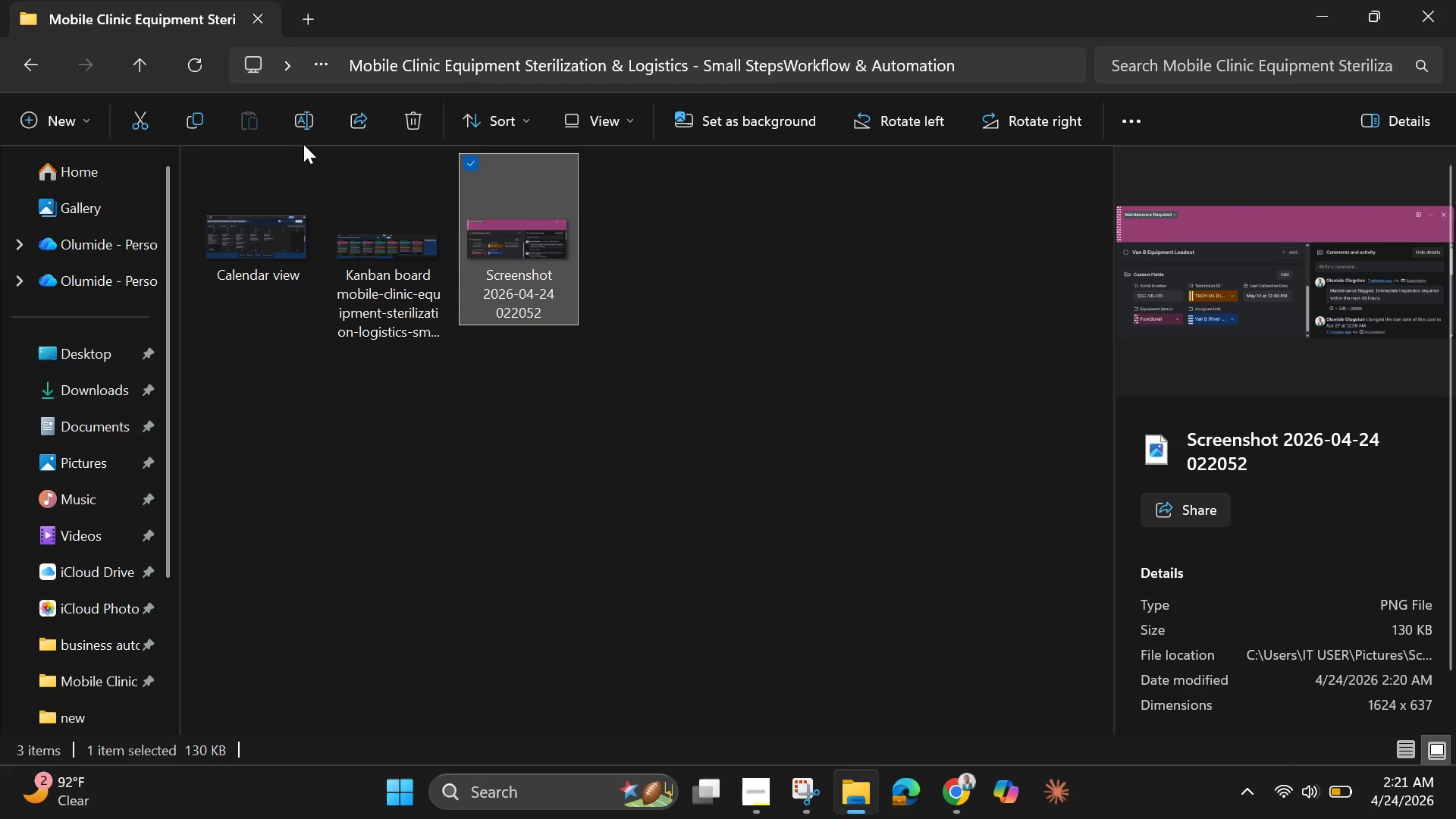 
left_click([293, 128])
 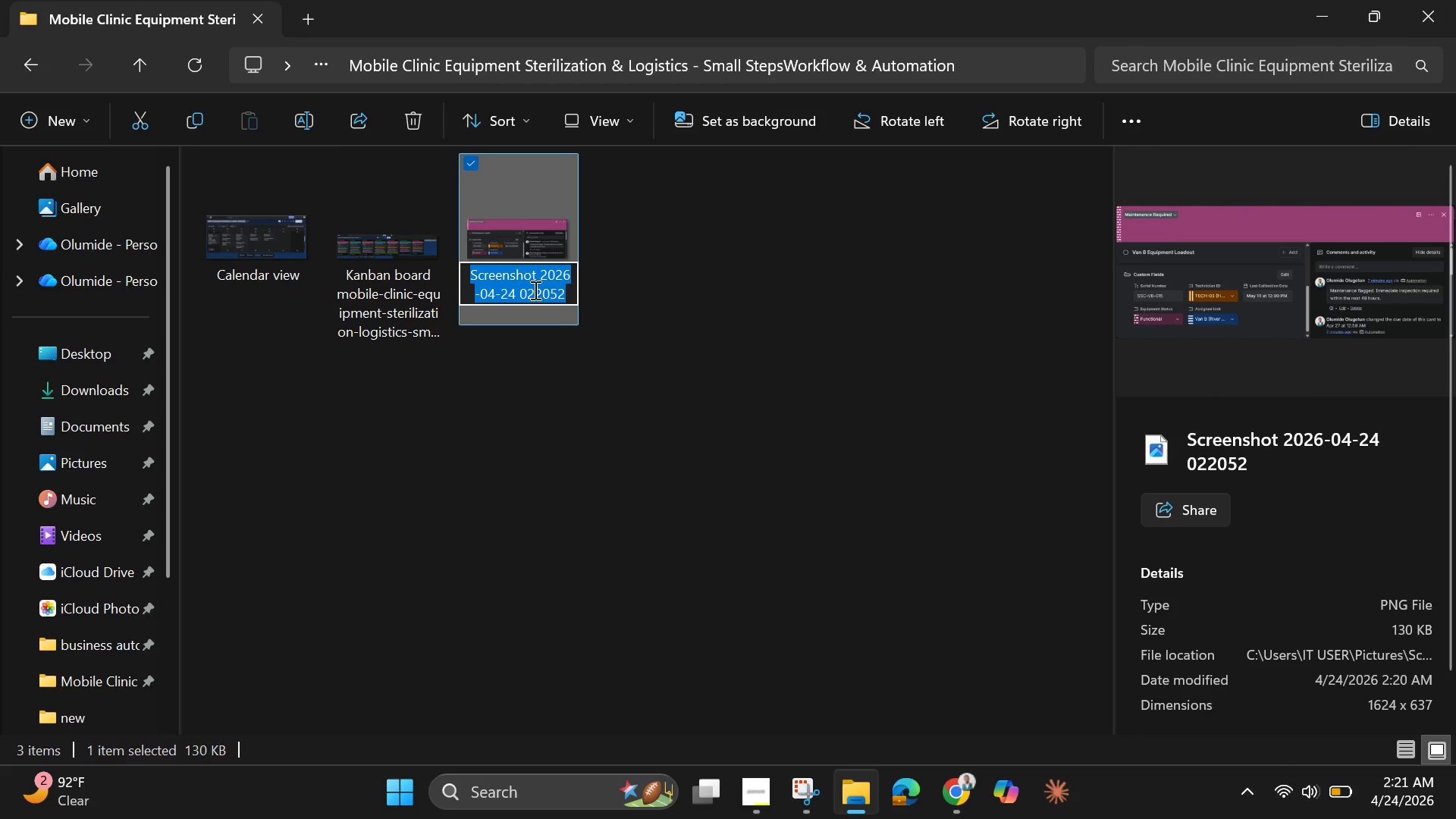 
key(Backspace)
 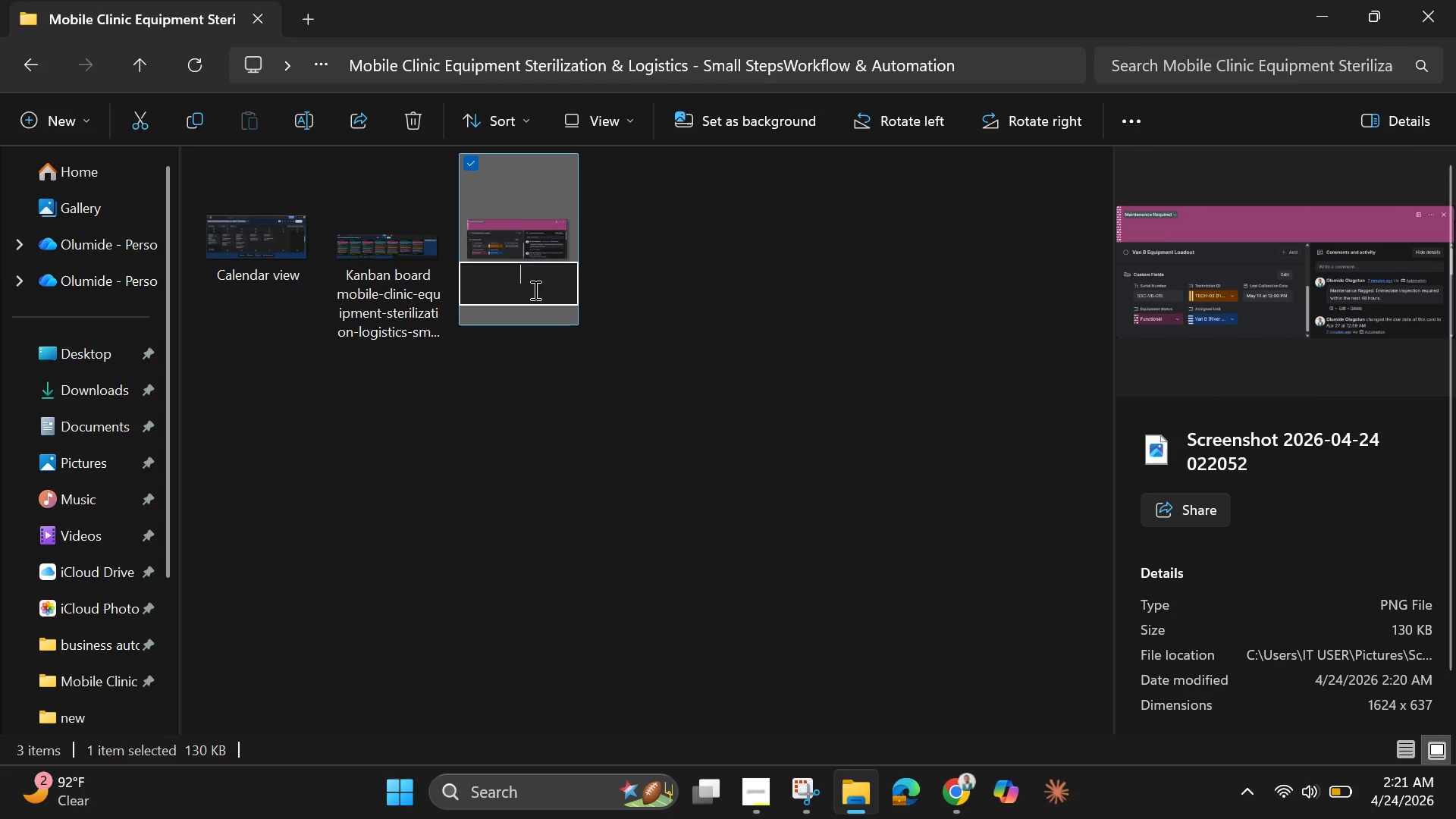 
key(Control+V)
 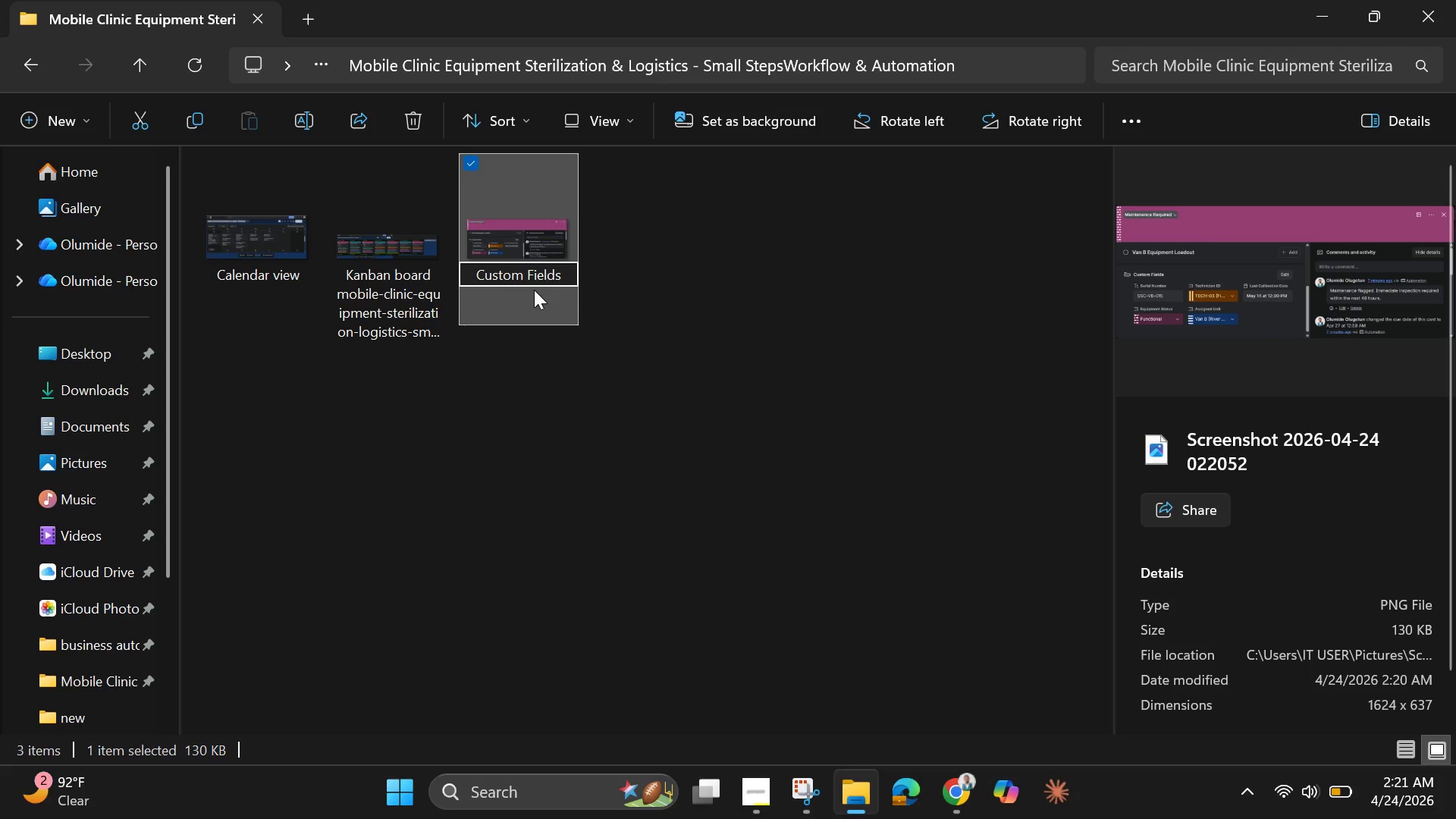 
key(Enter)
 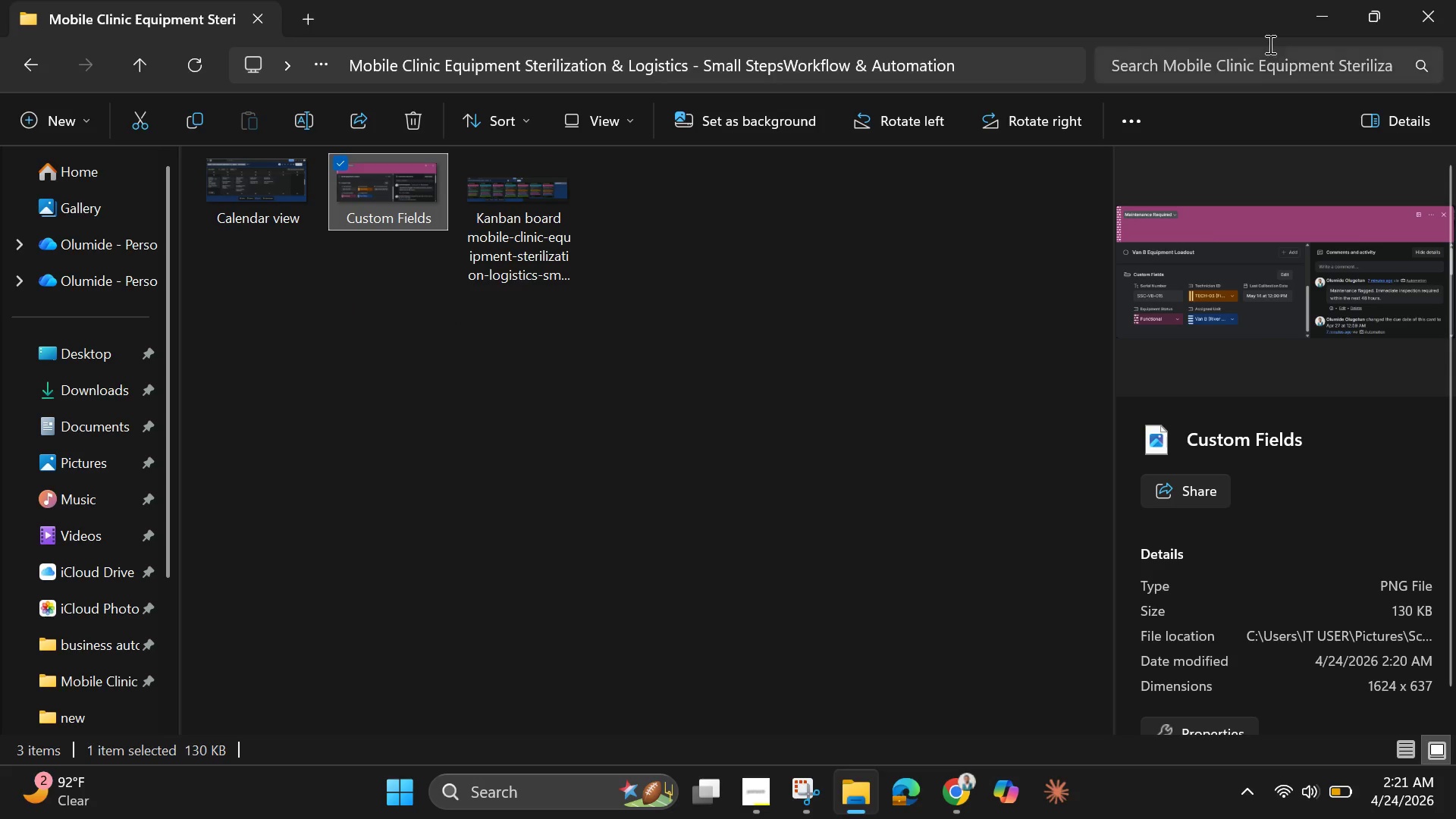 
left_click([1317, 11])
 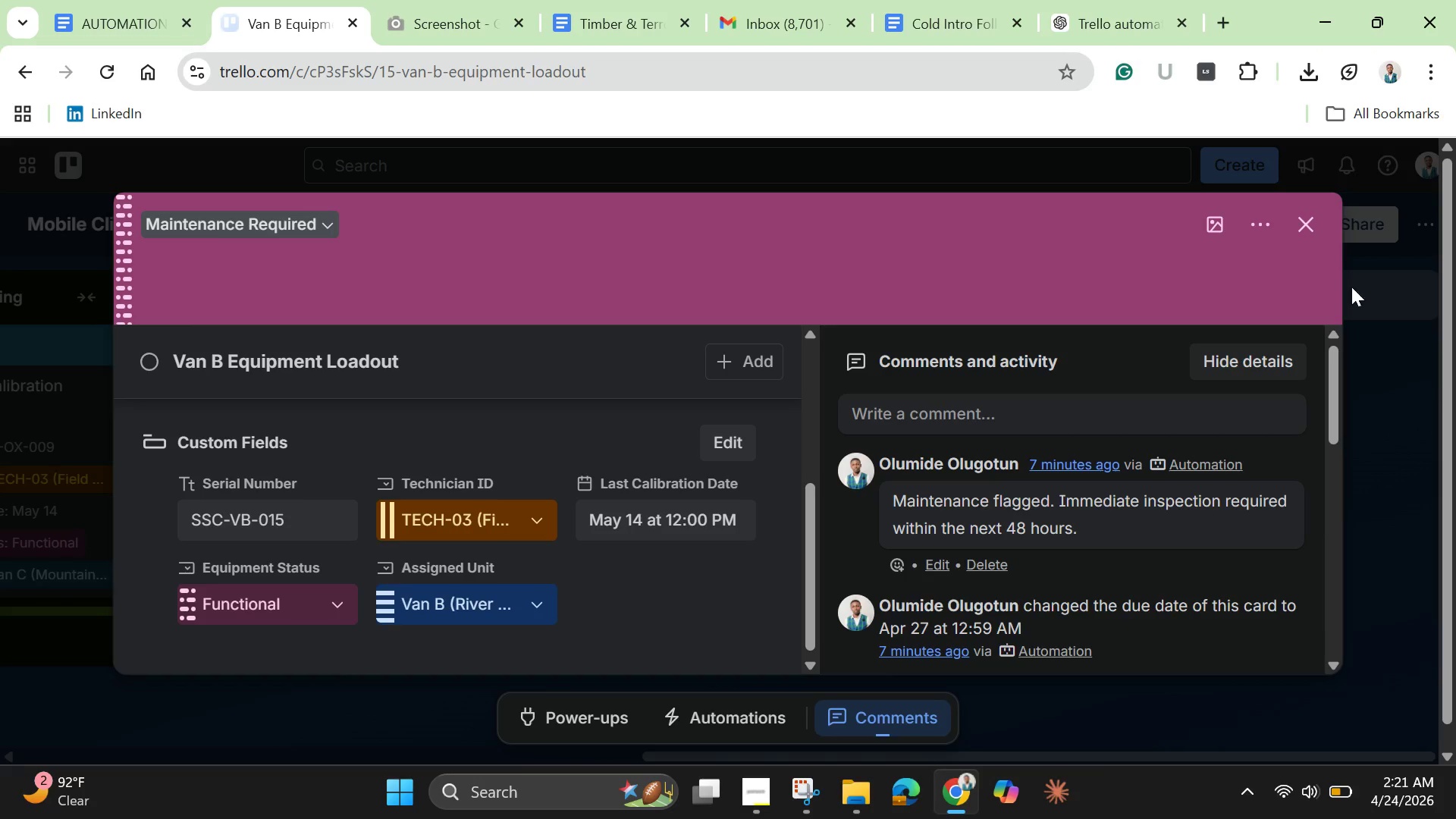 
wait(9.05)
 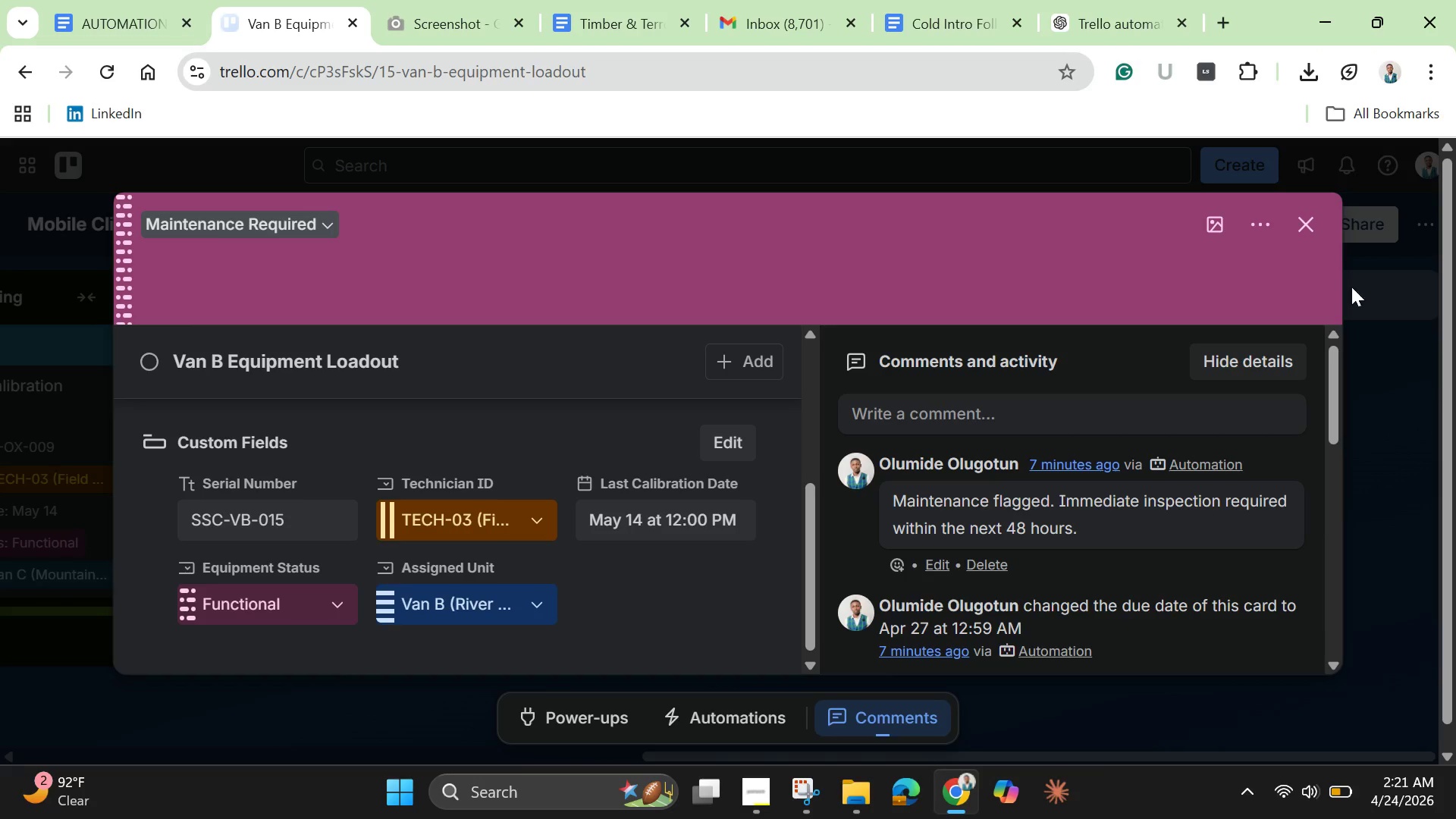 
left_click([756, 789])